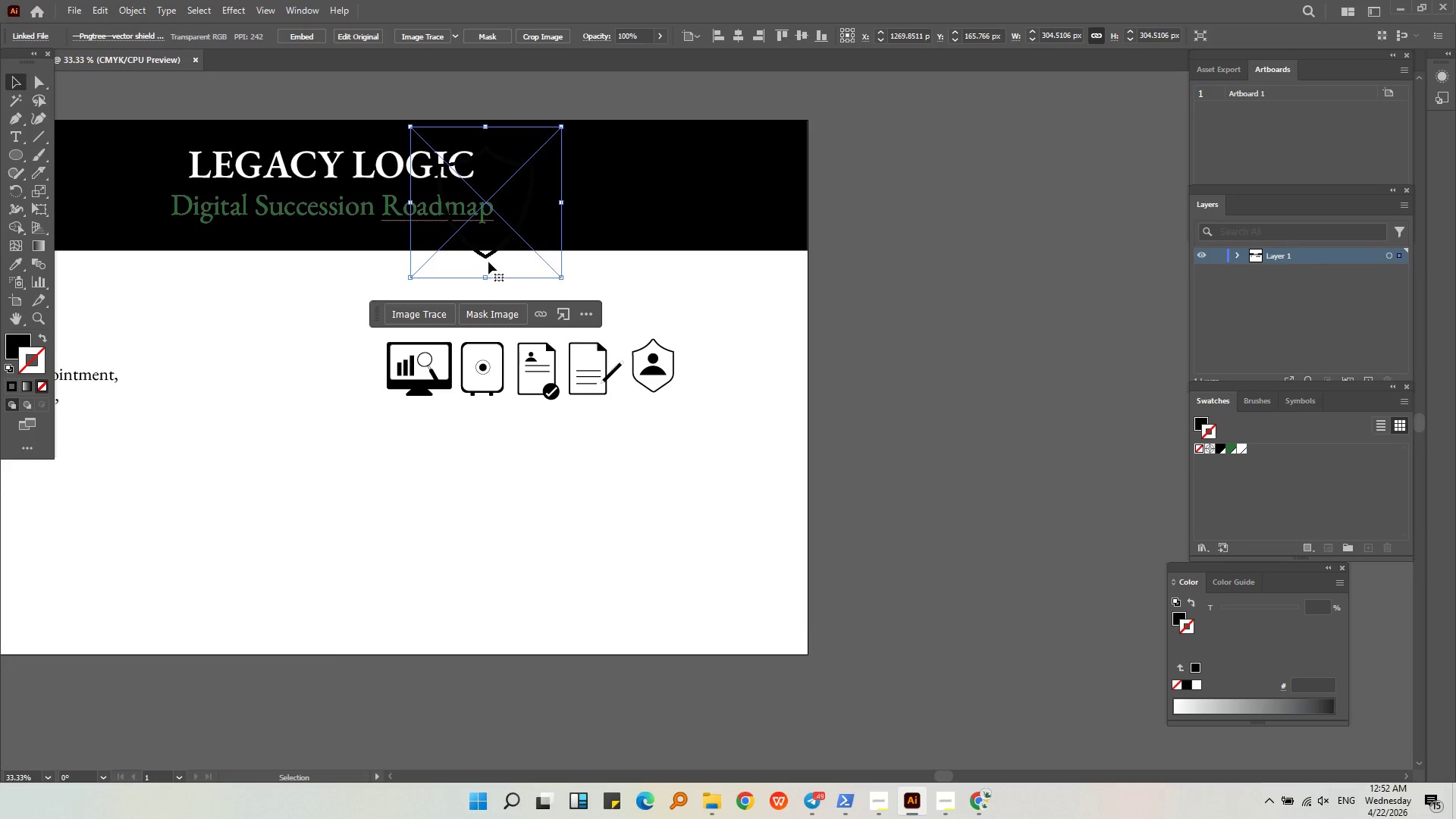 
left_click_drag(start_coordinate=[487, 255], to_coordinate=[916, 438])
 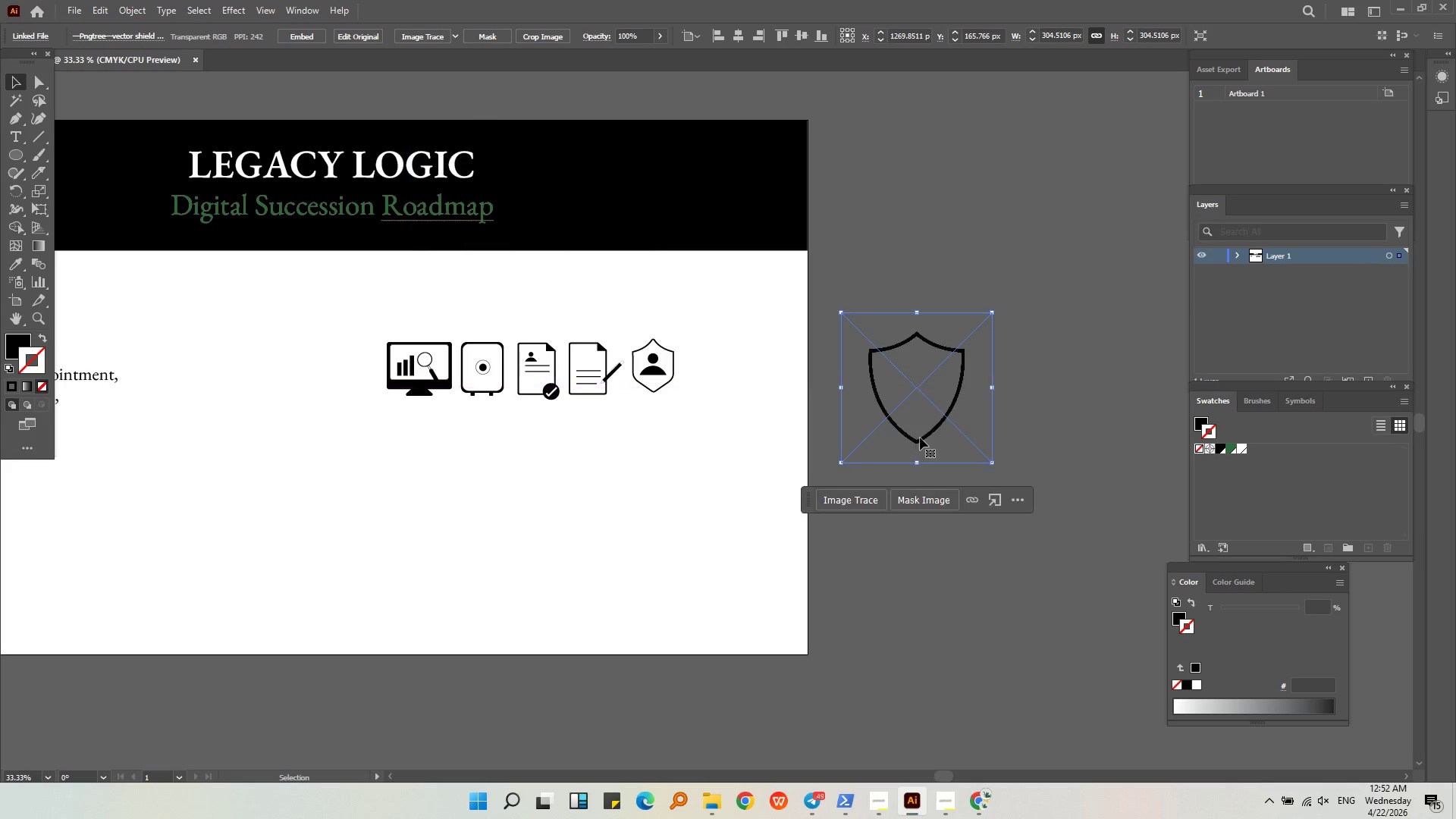 
key(Alt+AltLeft)
 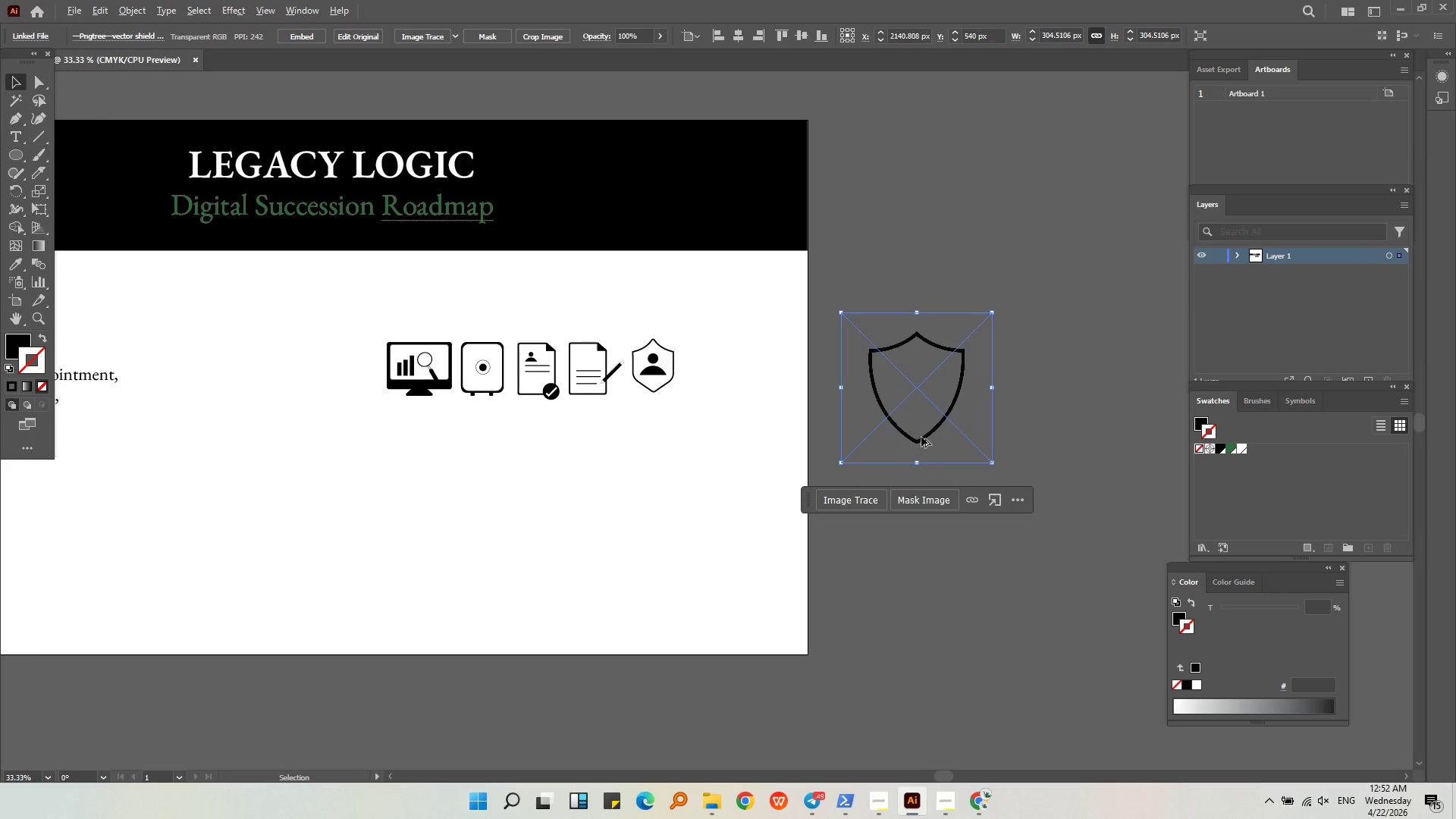 
scroll: coordinate [929, 433], scroll_direction: up, amount: 3.0
 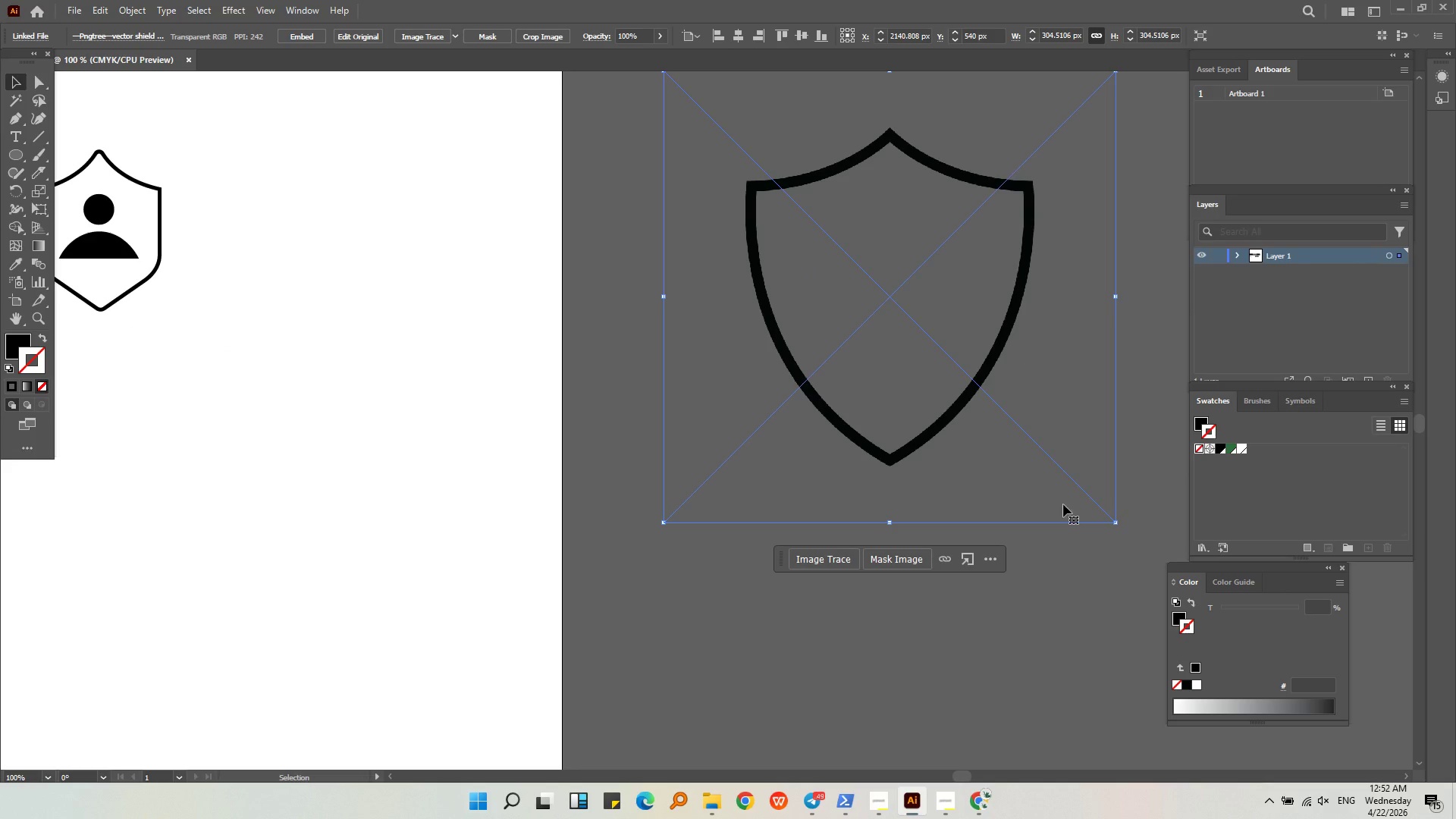 
hold_key(key=ShiftLeft, duration=1.62)
left_click_drag(start_coordinate=[1116, 525], to_coordinate=[984, 227])
 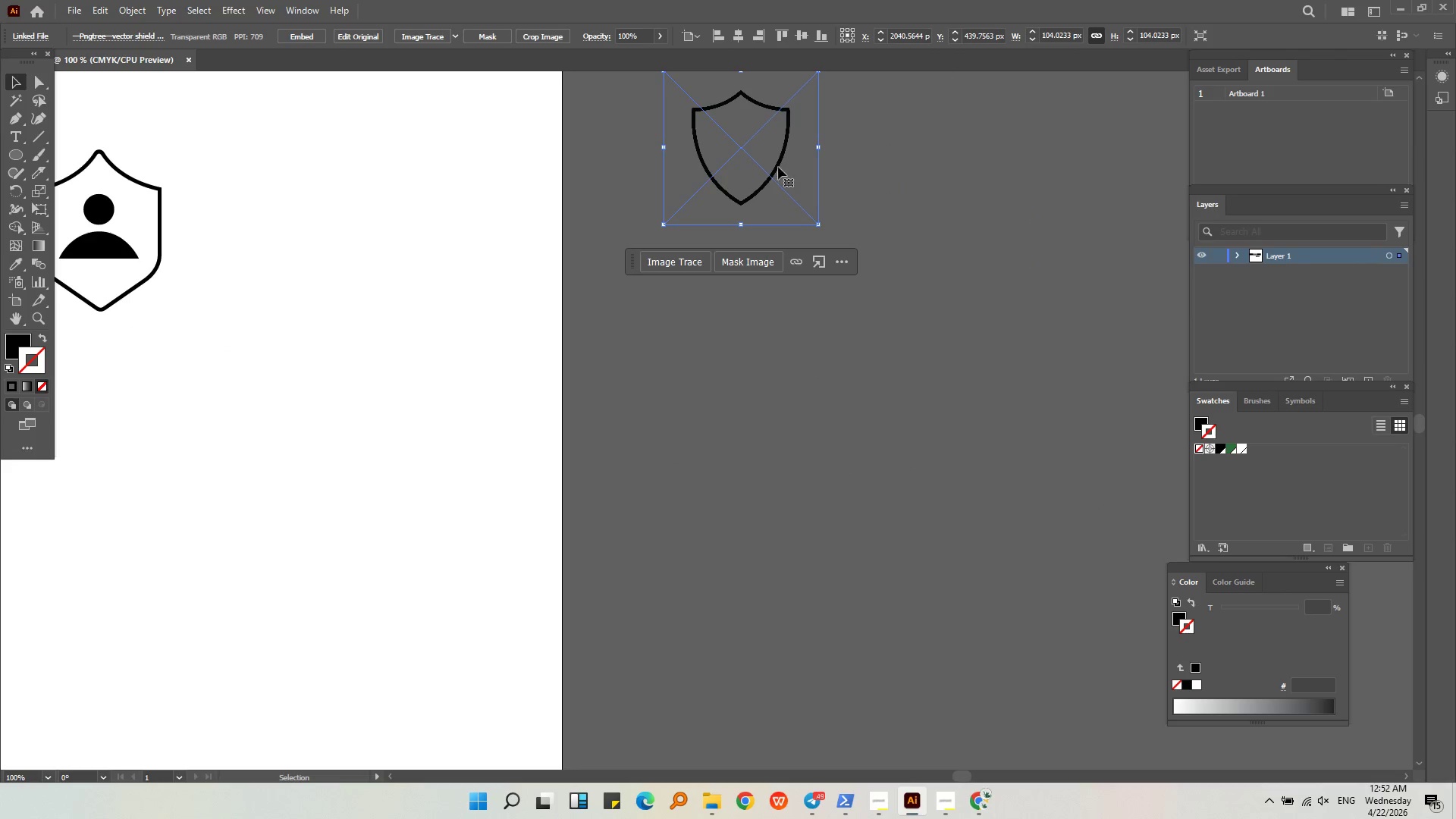 
left_click_drag(start_coordinate=[768, 171], to_coordinate=[799, 341])
 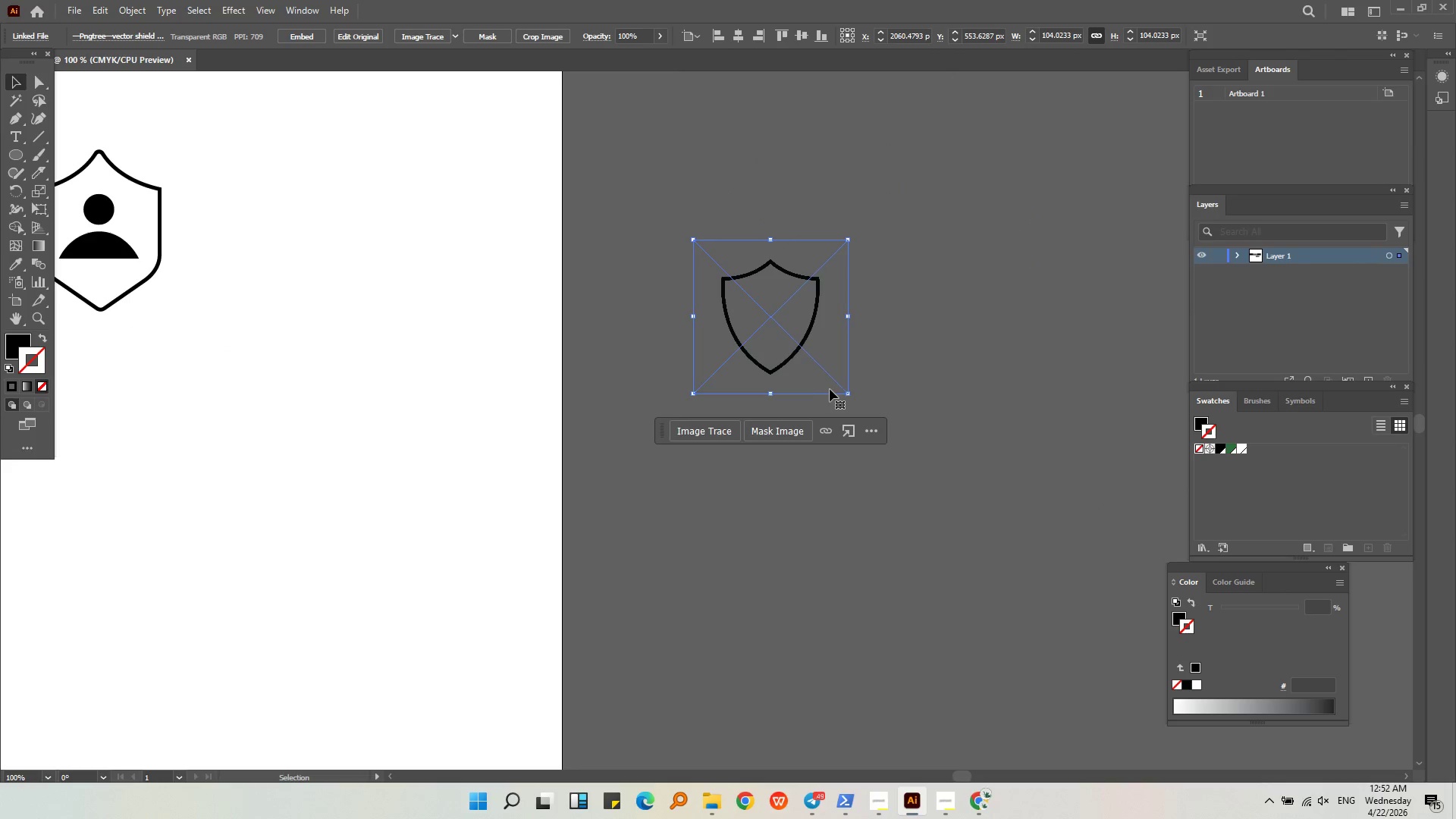 
hold_key(key=ShiftLeft, duration=0.84)
left_click_drag(start_coordinate=[846, 391], to_coordinate=[840, 359])
 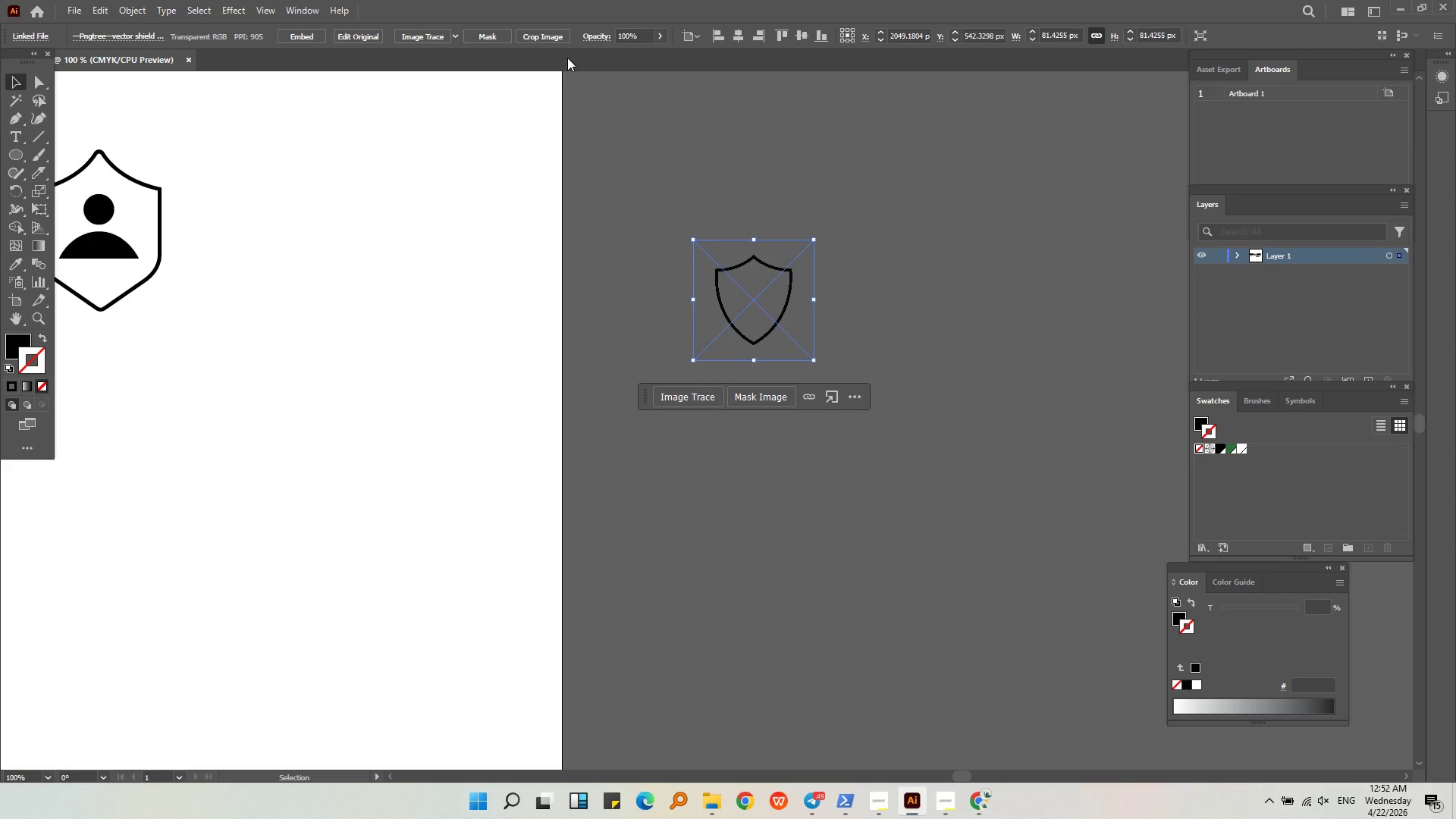 
left_click([425, 40])
 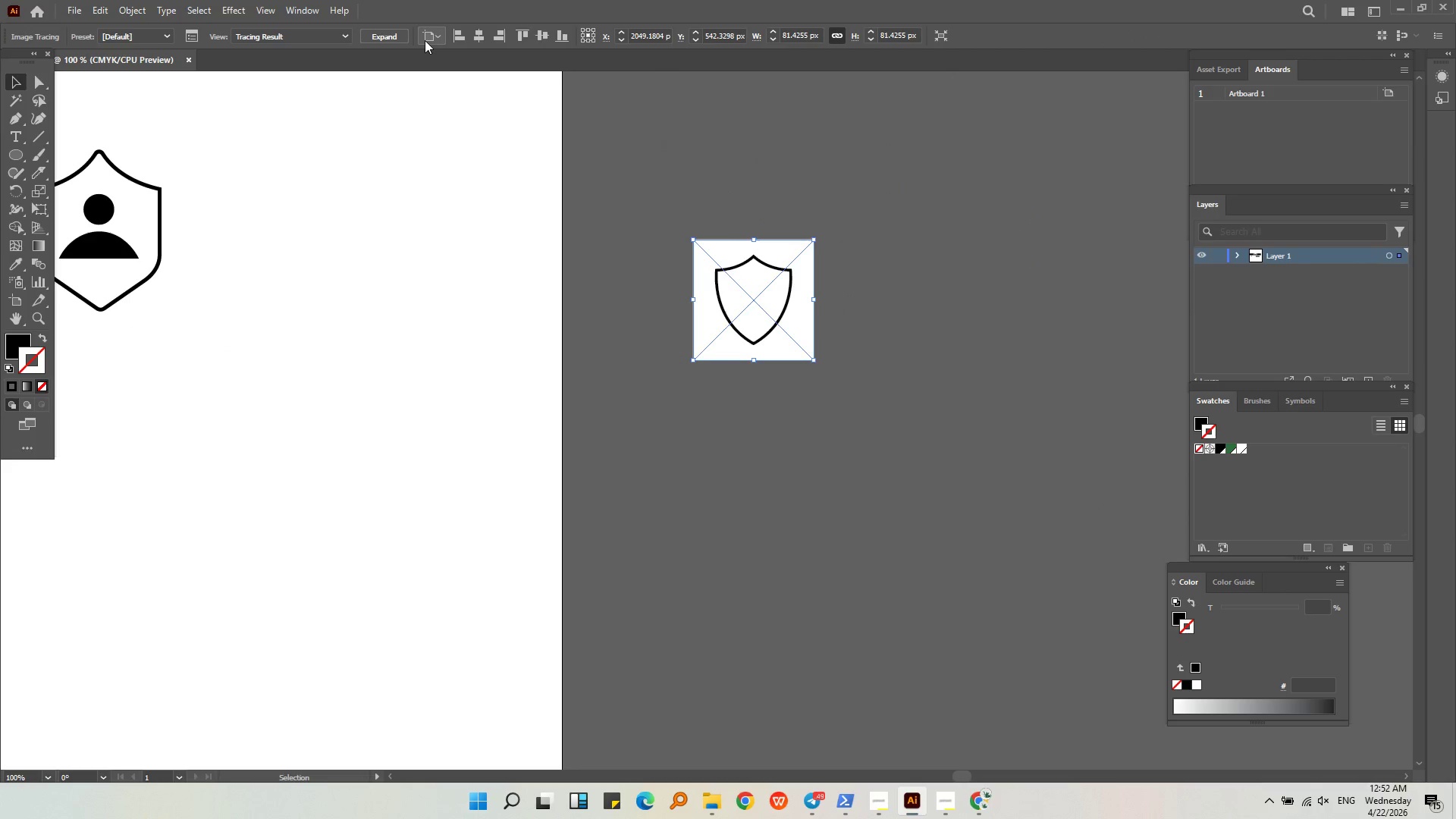 
key(Control+ControlLeft)
 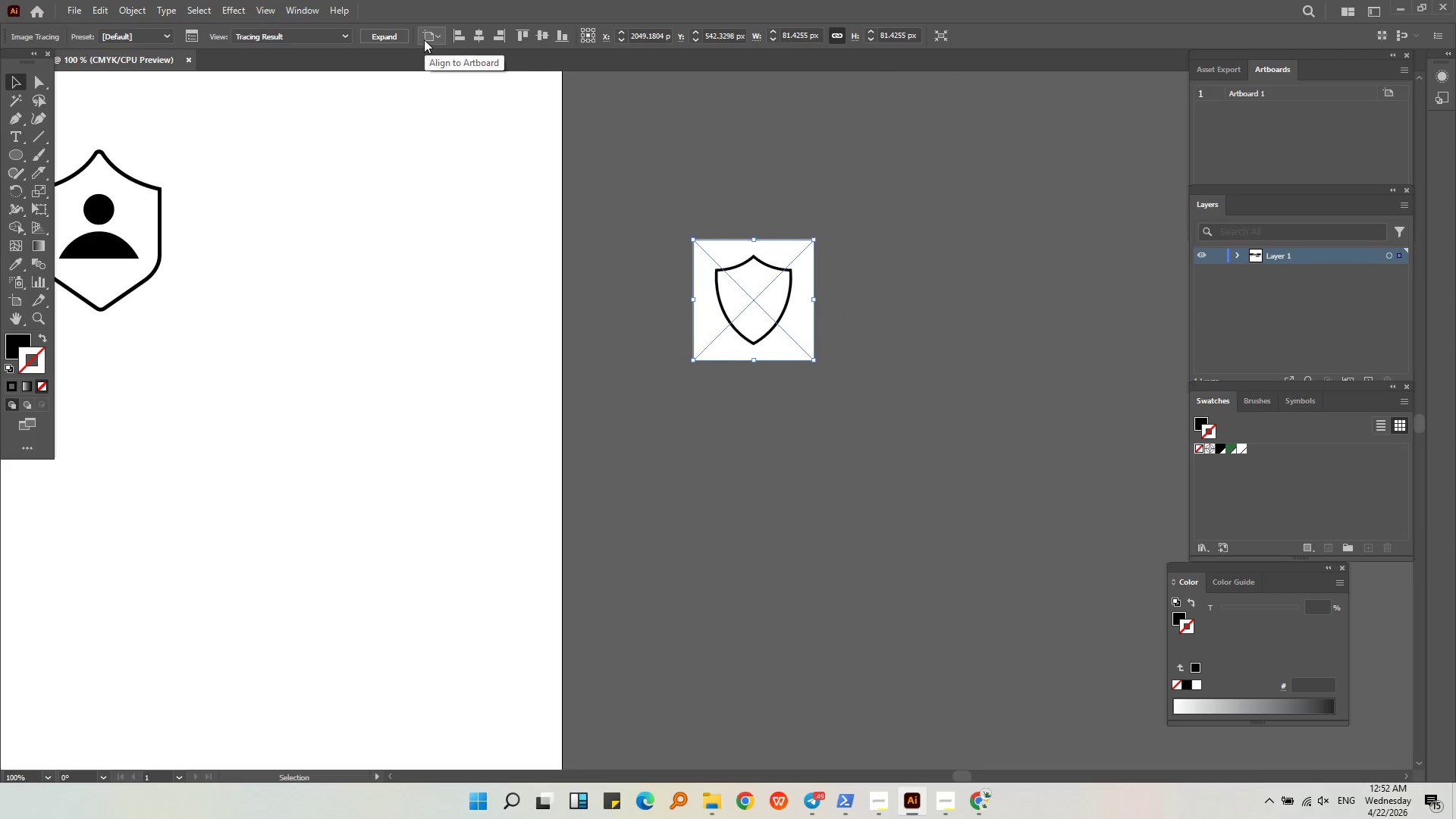 
left_click([392, 33])
 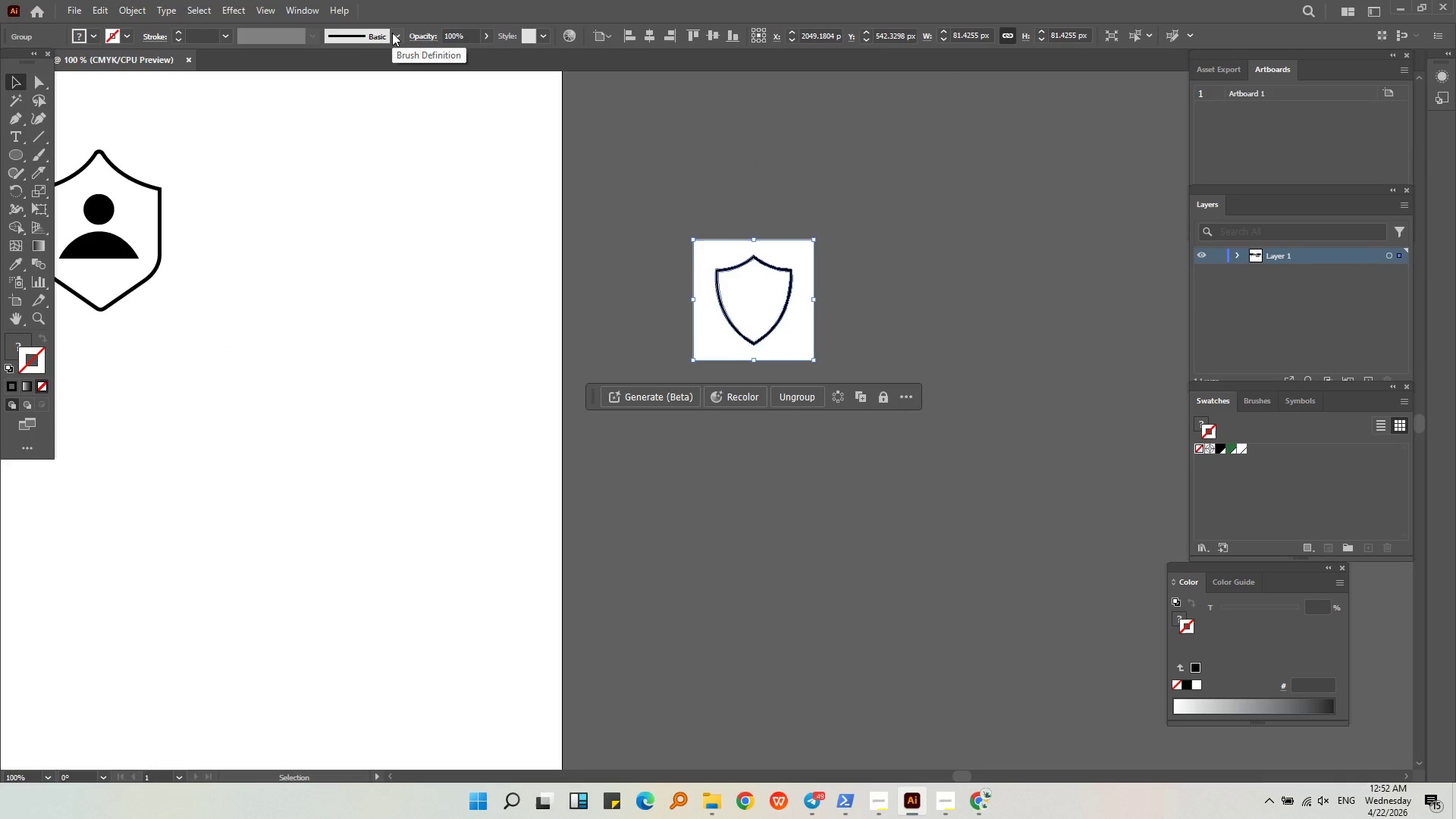 
key(Control+Shift+G)
 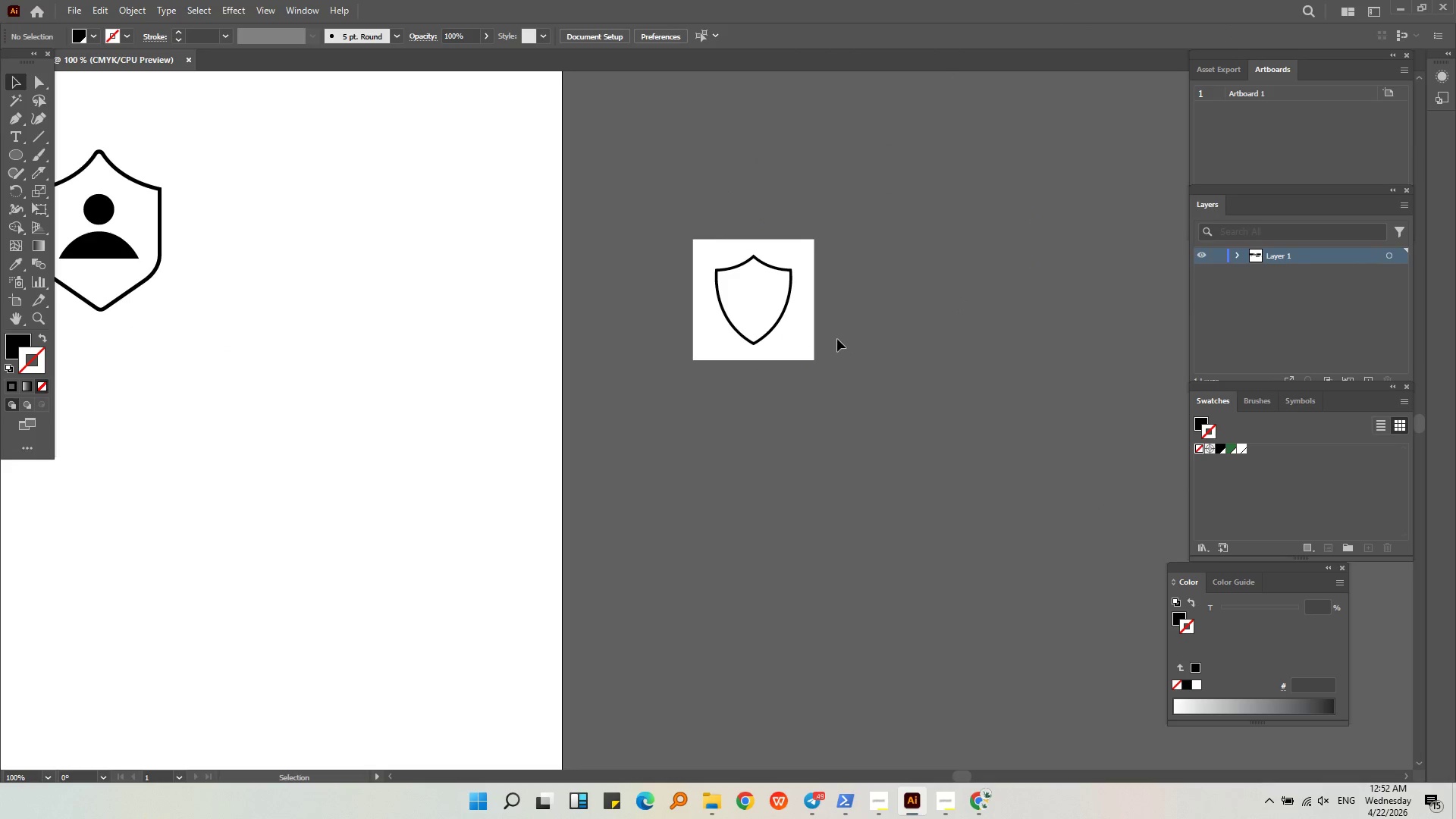 
left_click_drag(start_coordinate=[813, 334], to_coordinate=[901, 470])
 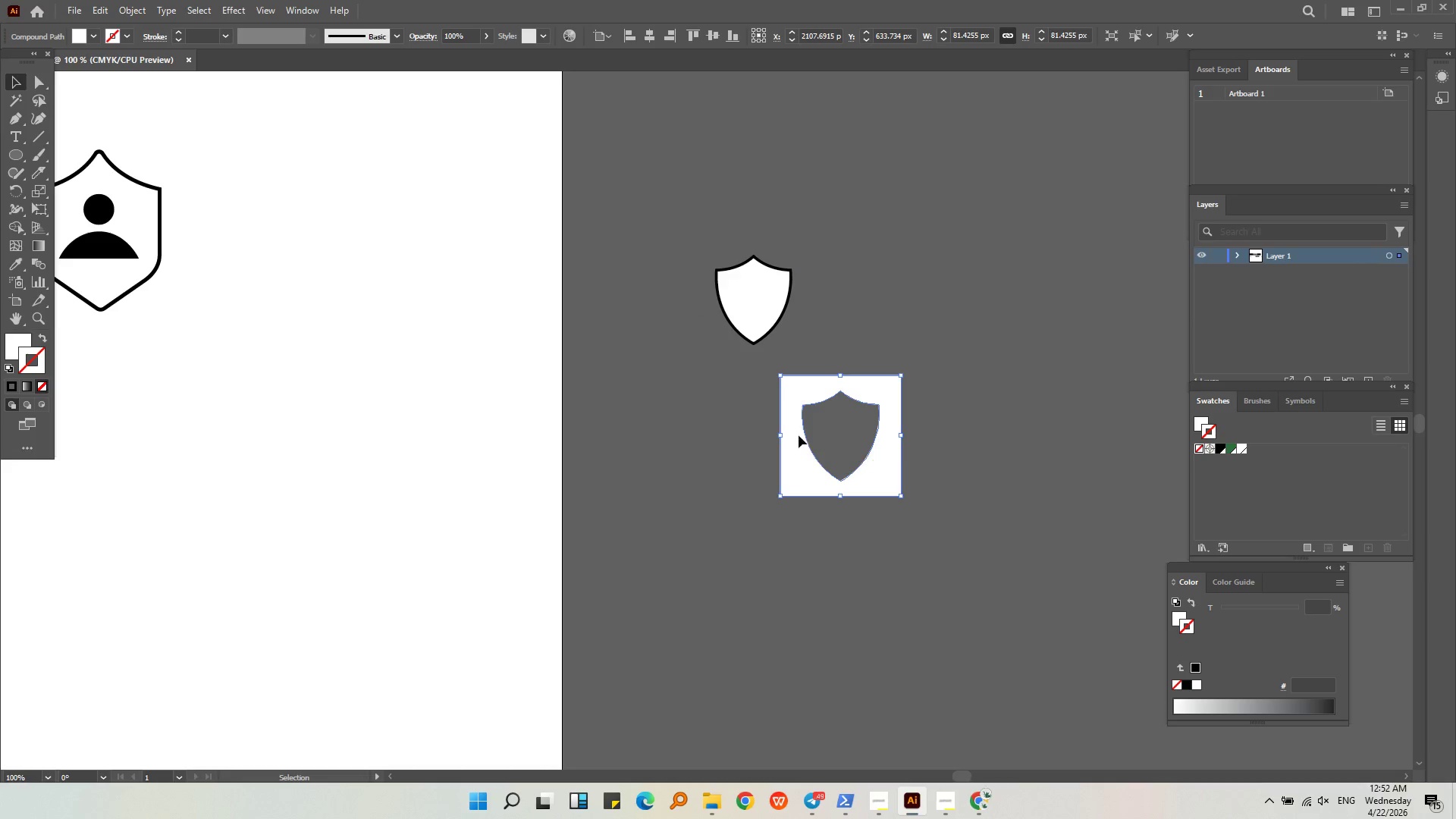 
key(Delete)
 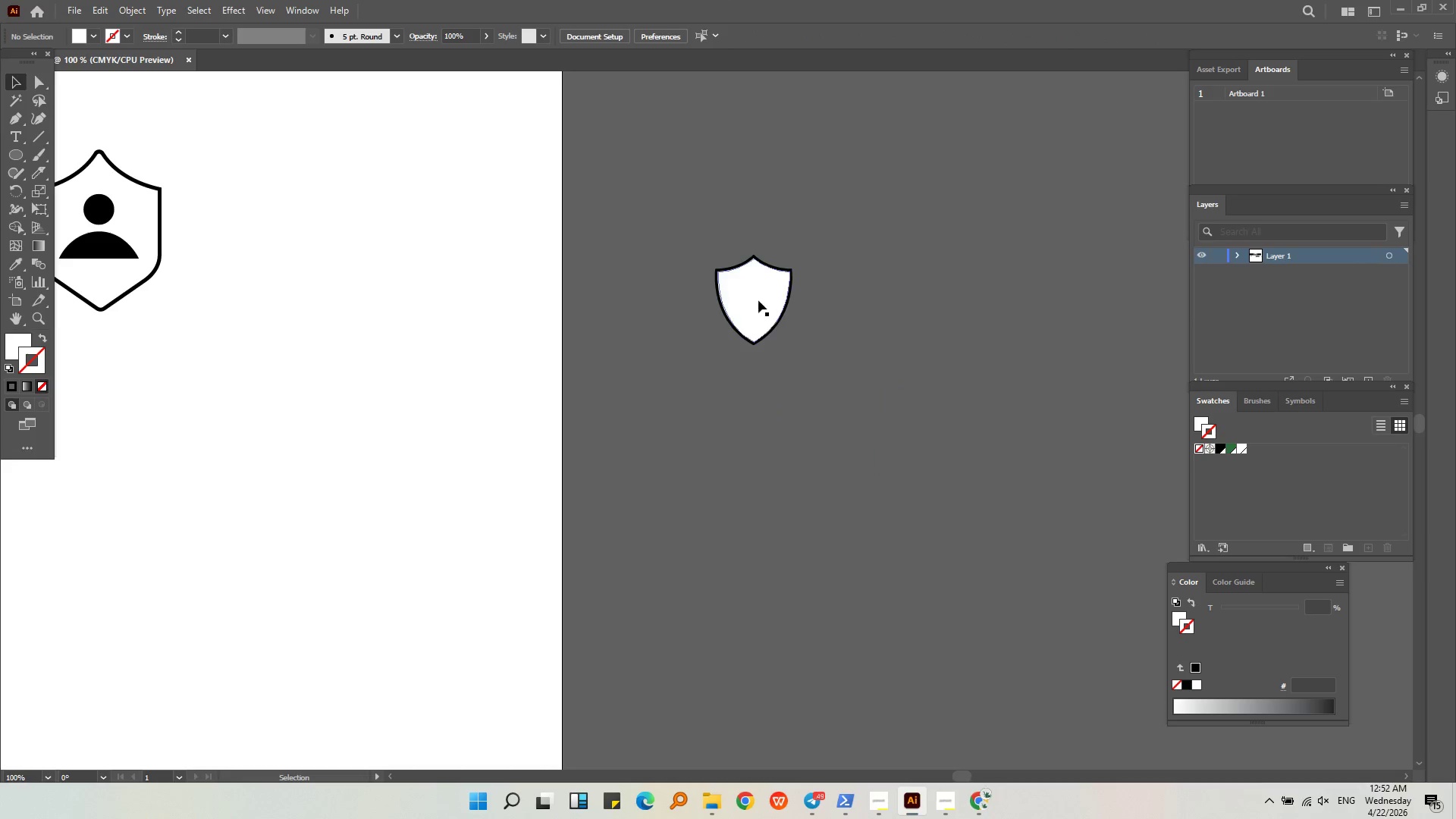 
left_click([769, 290])
 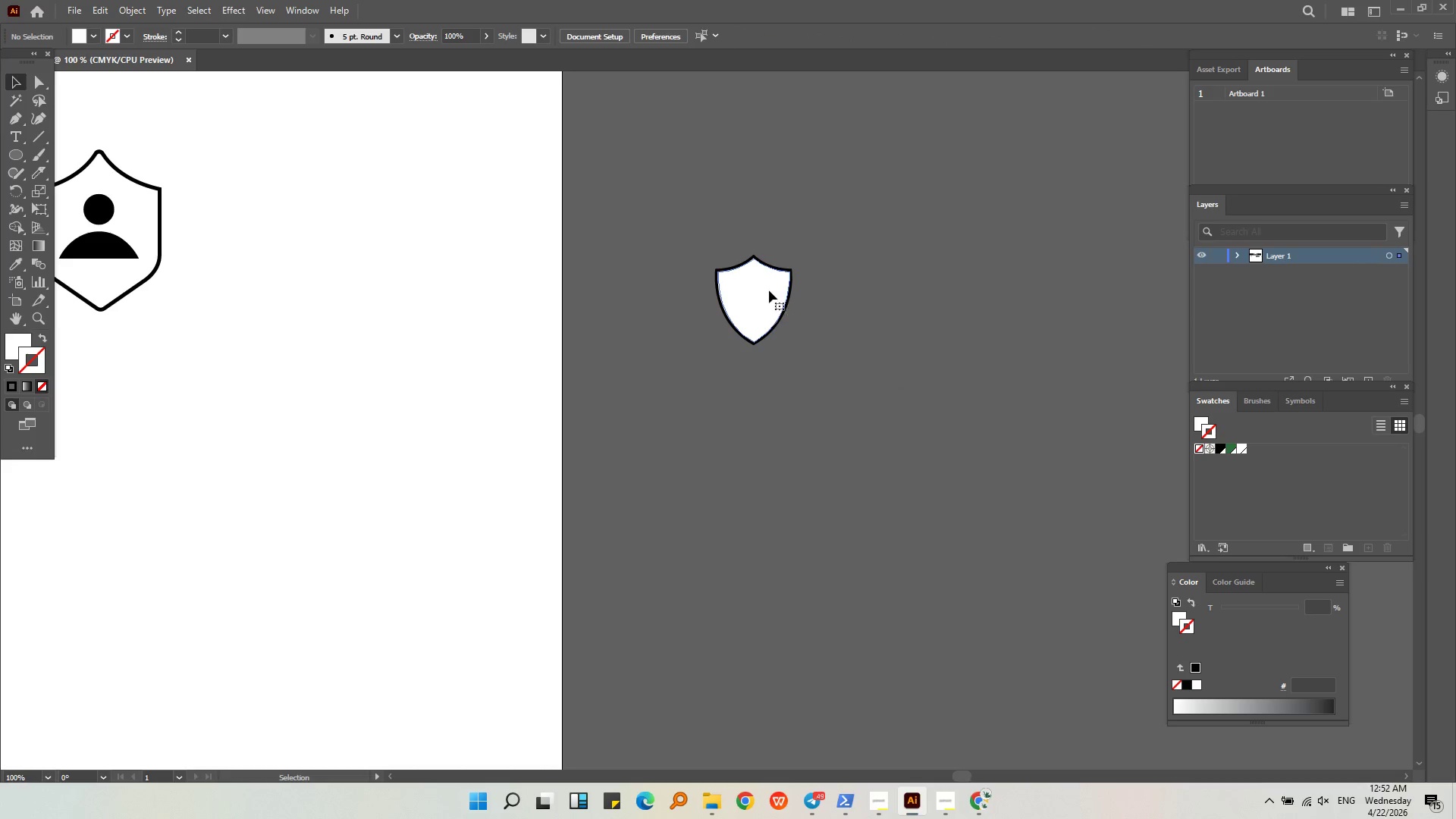 
key(Delete)
 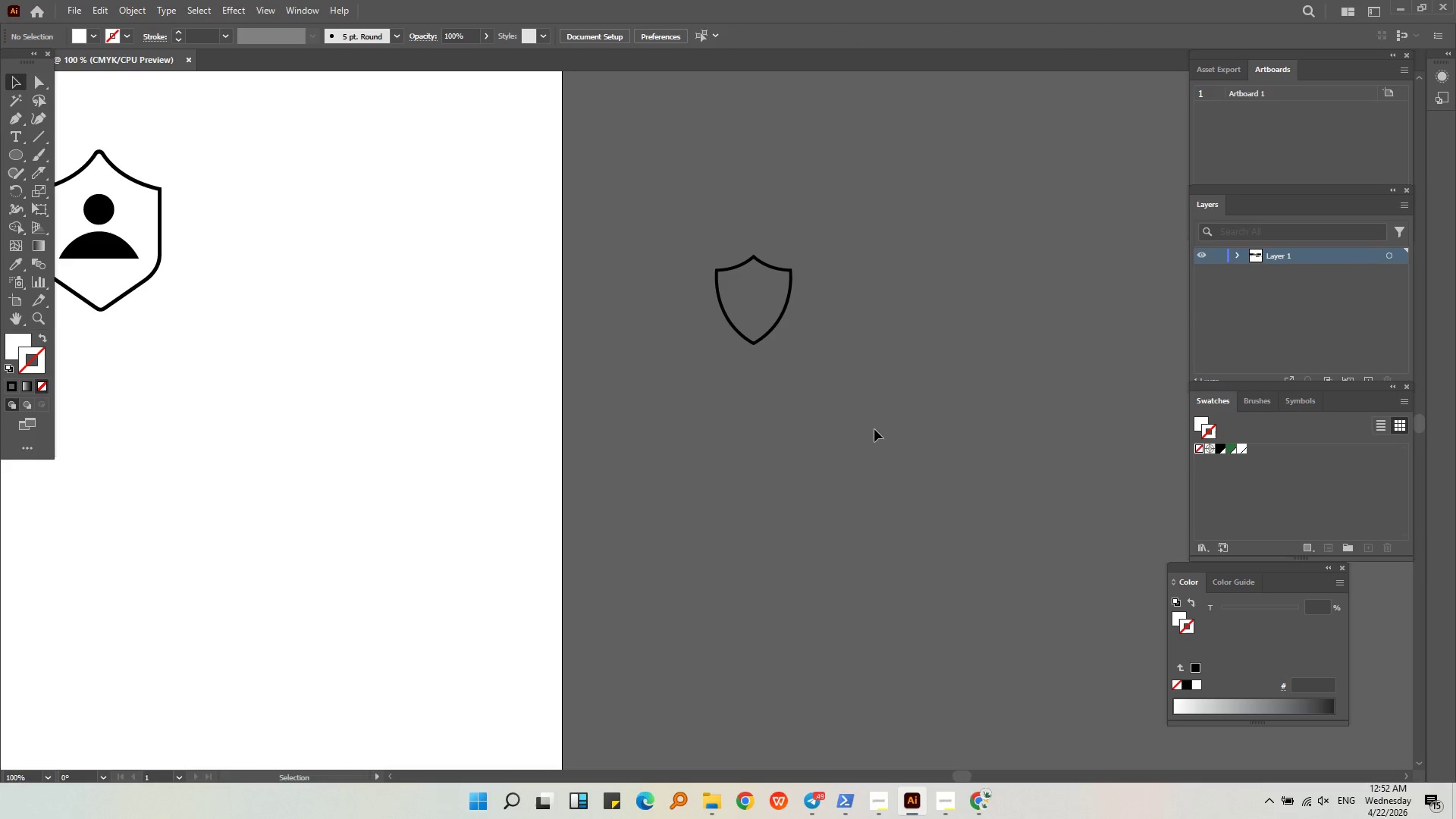 
double_click([874, 429])
 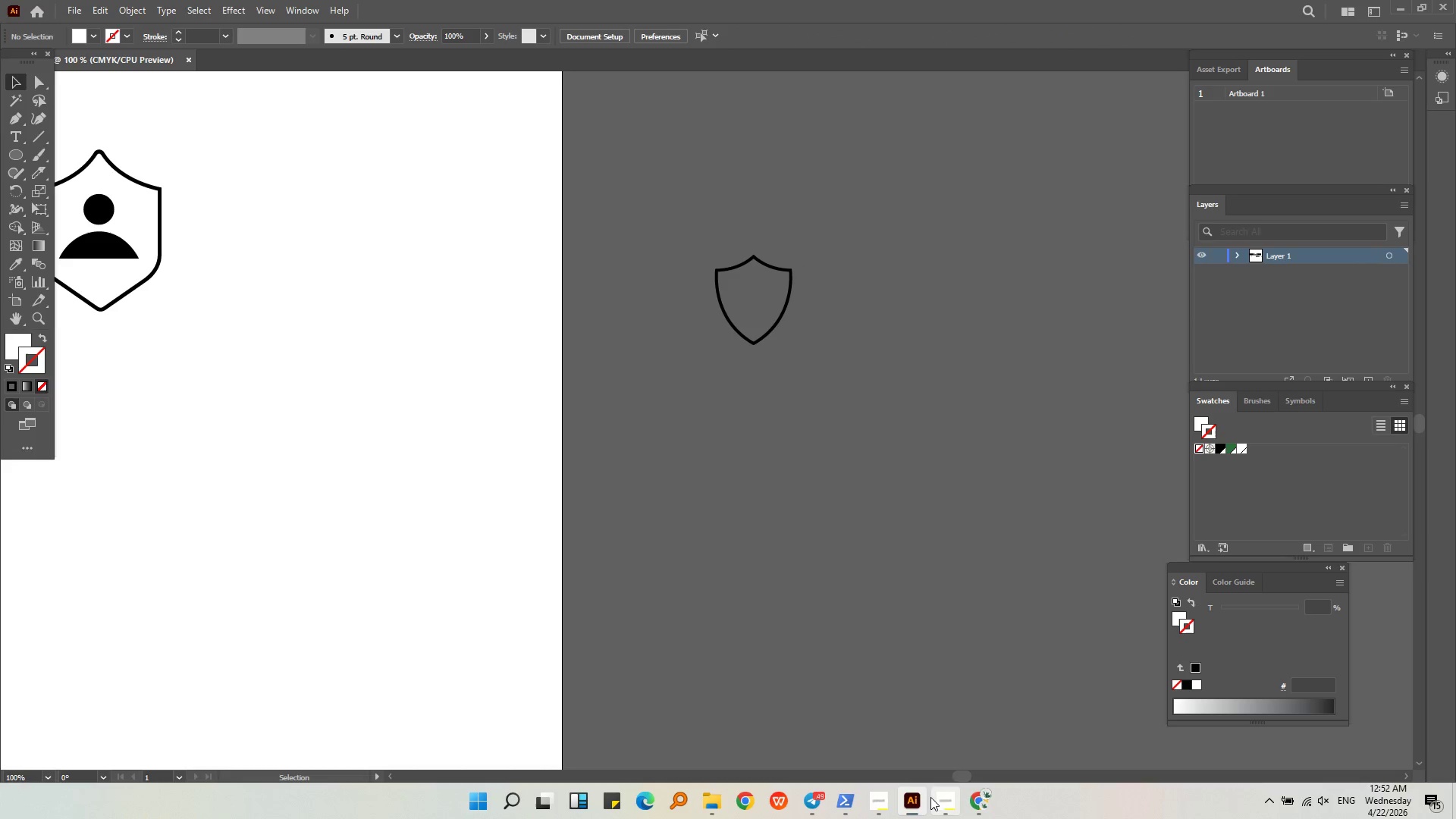 
left_click([958, 803])